 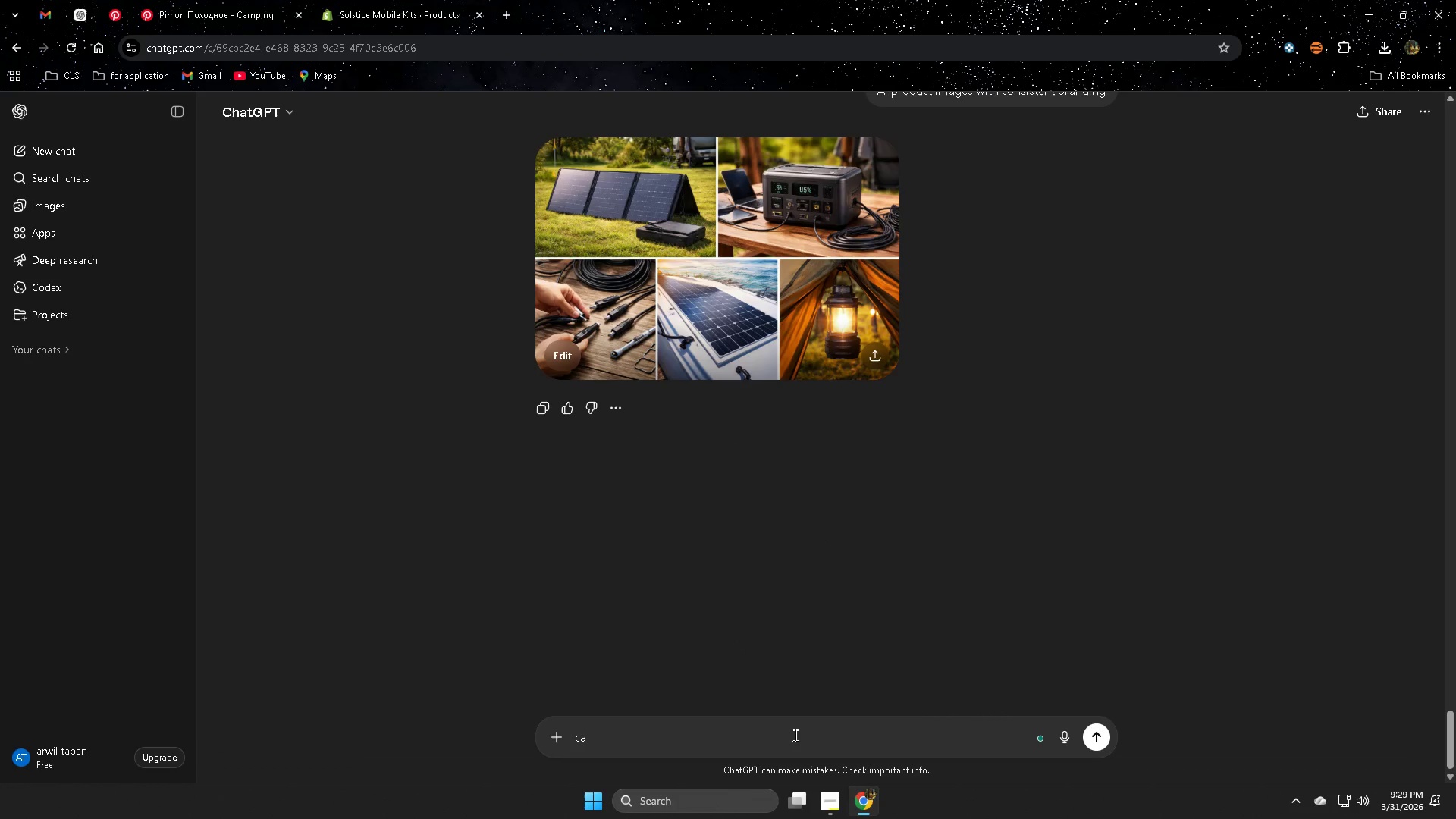 
hold_key(key=ShiftRight, duration=1.08)
 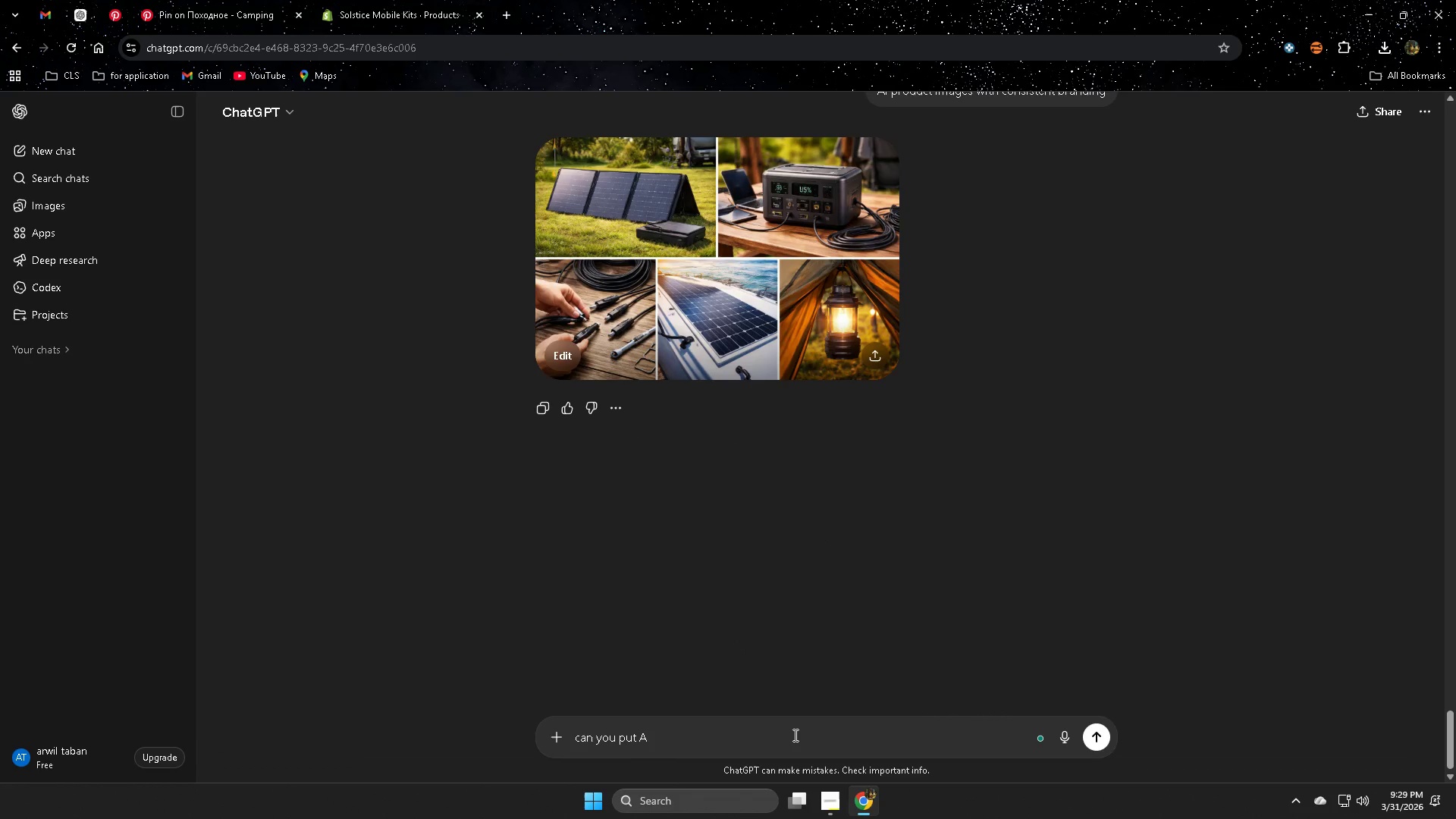 
hold_key(key=ShiftRight, duration=0.61)
 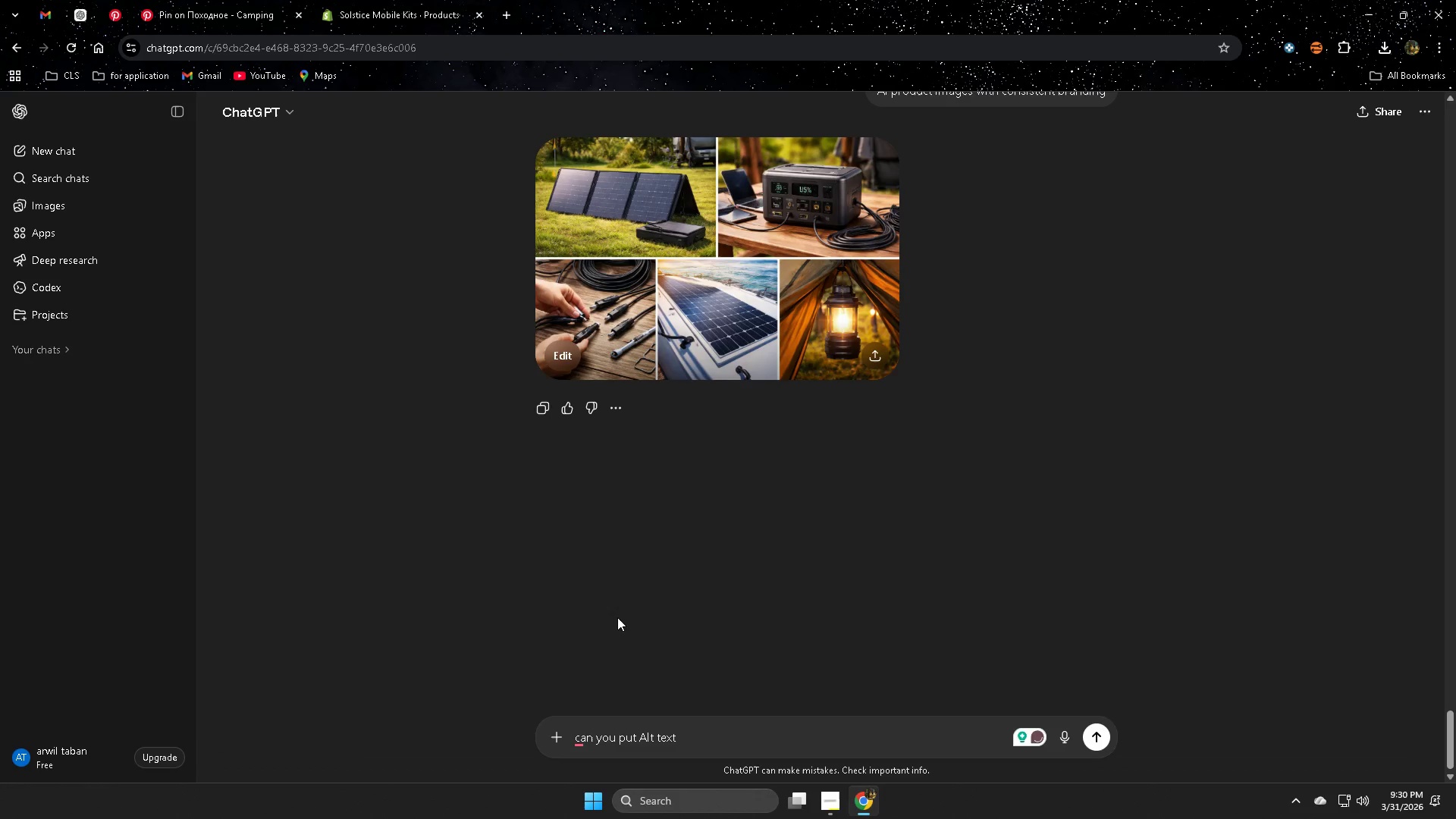 
wait(5.39)
 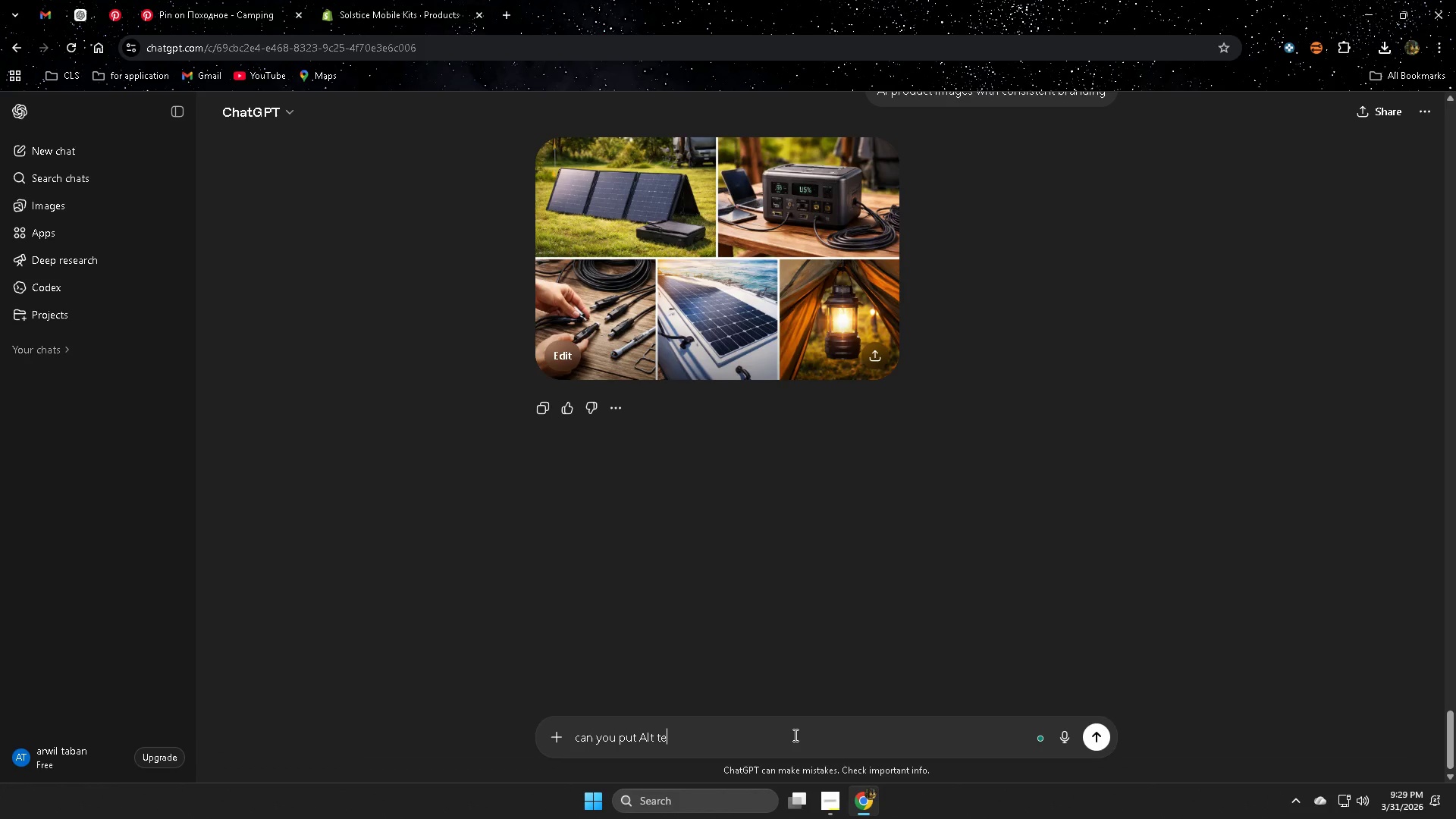 
left_click([829, 802])